 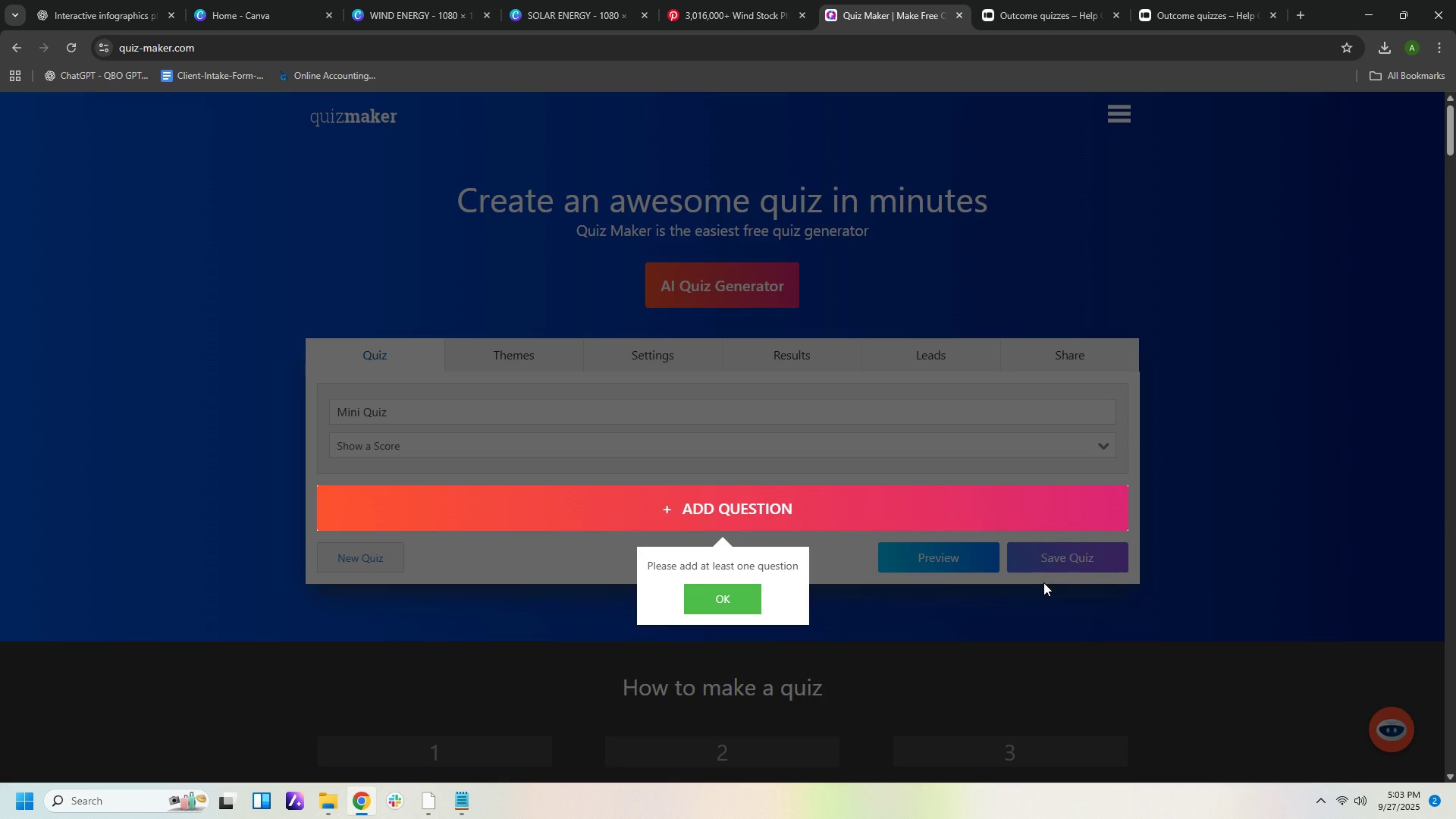 
left_click([703, 606])
 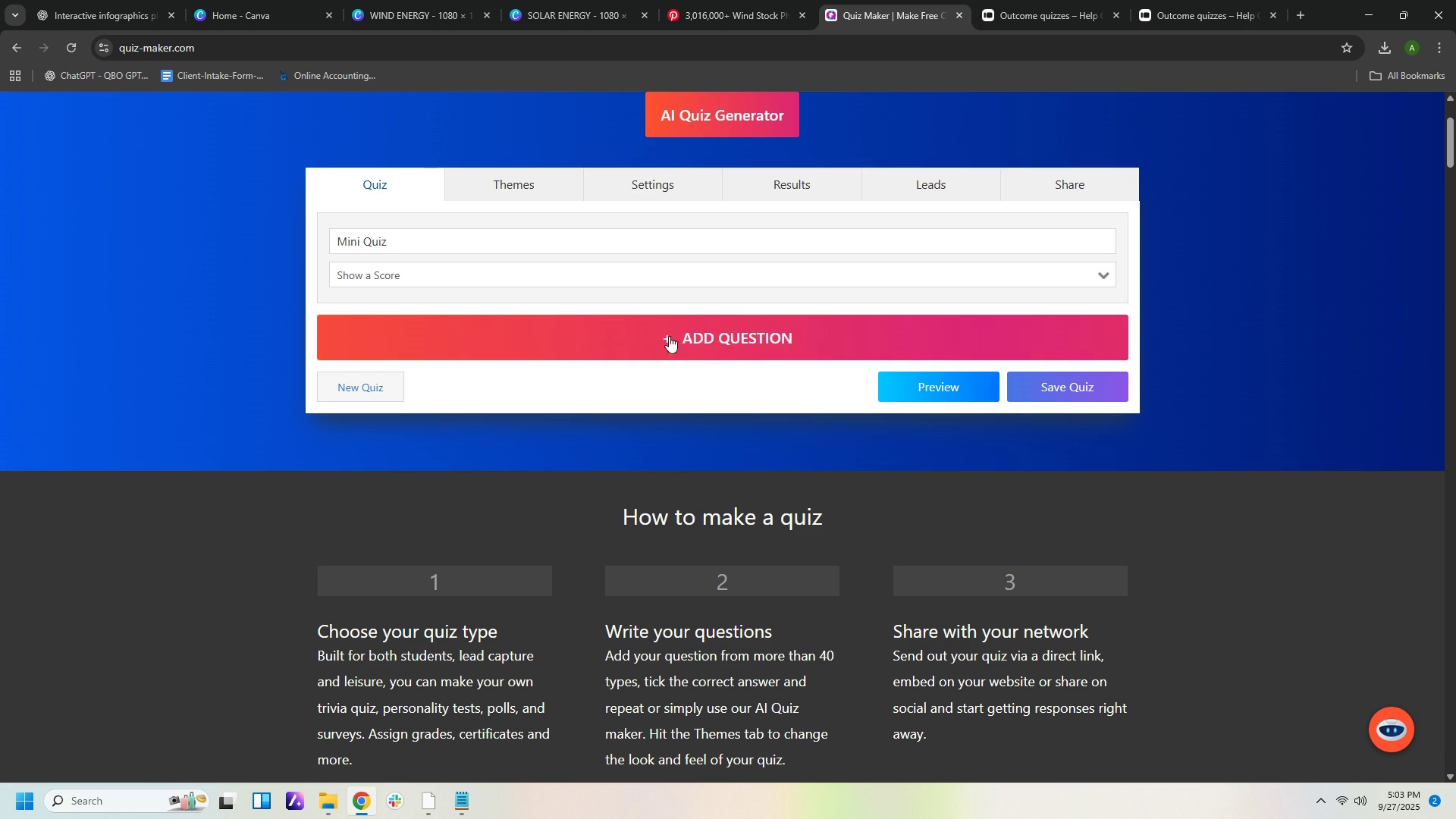 
left_click([673, 327])
 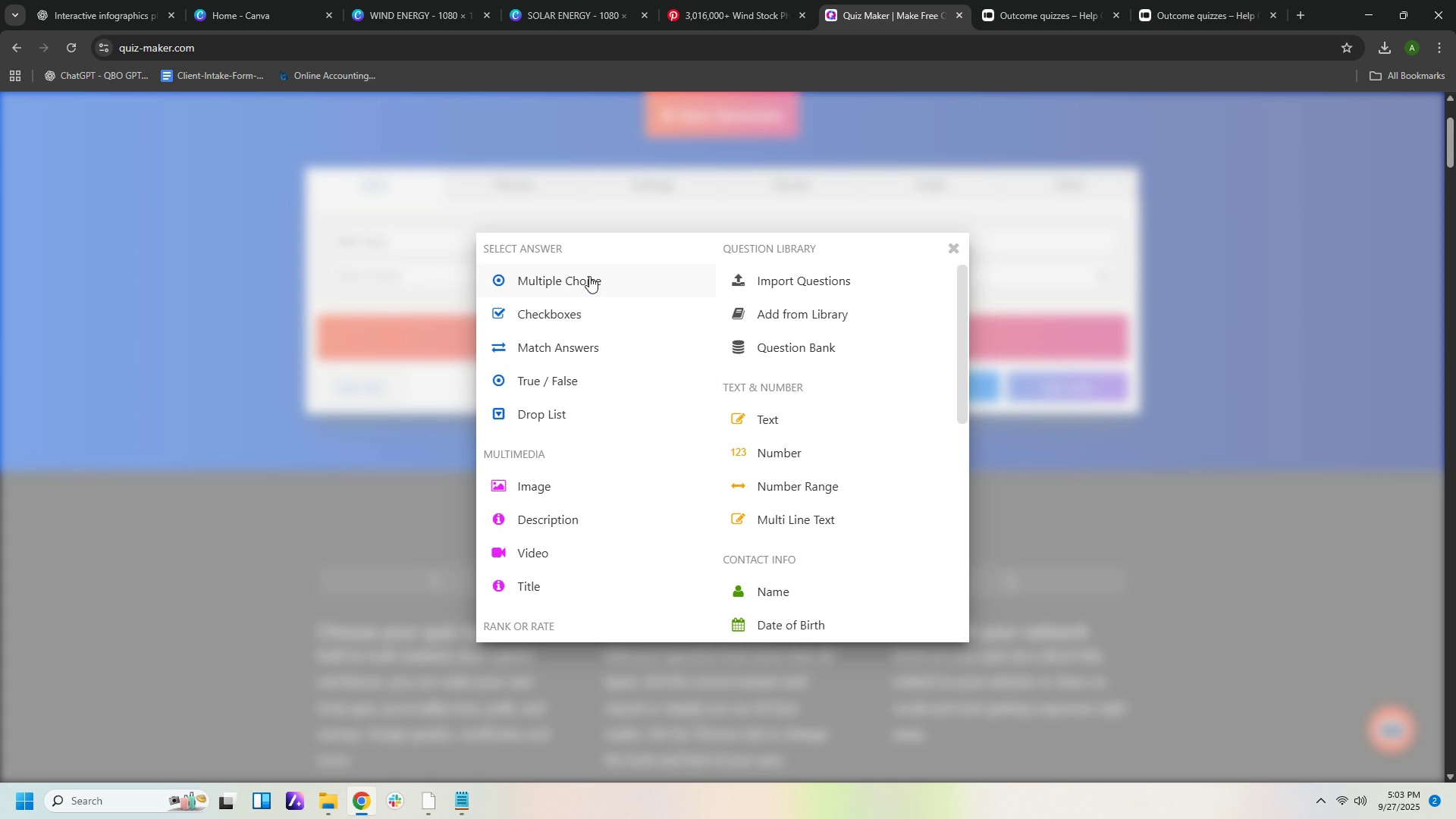 
left_click([589, 275])
 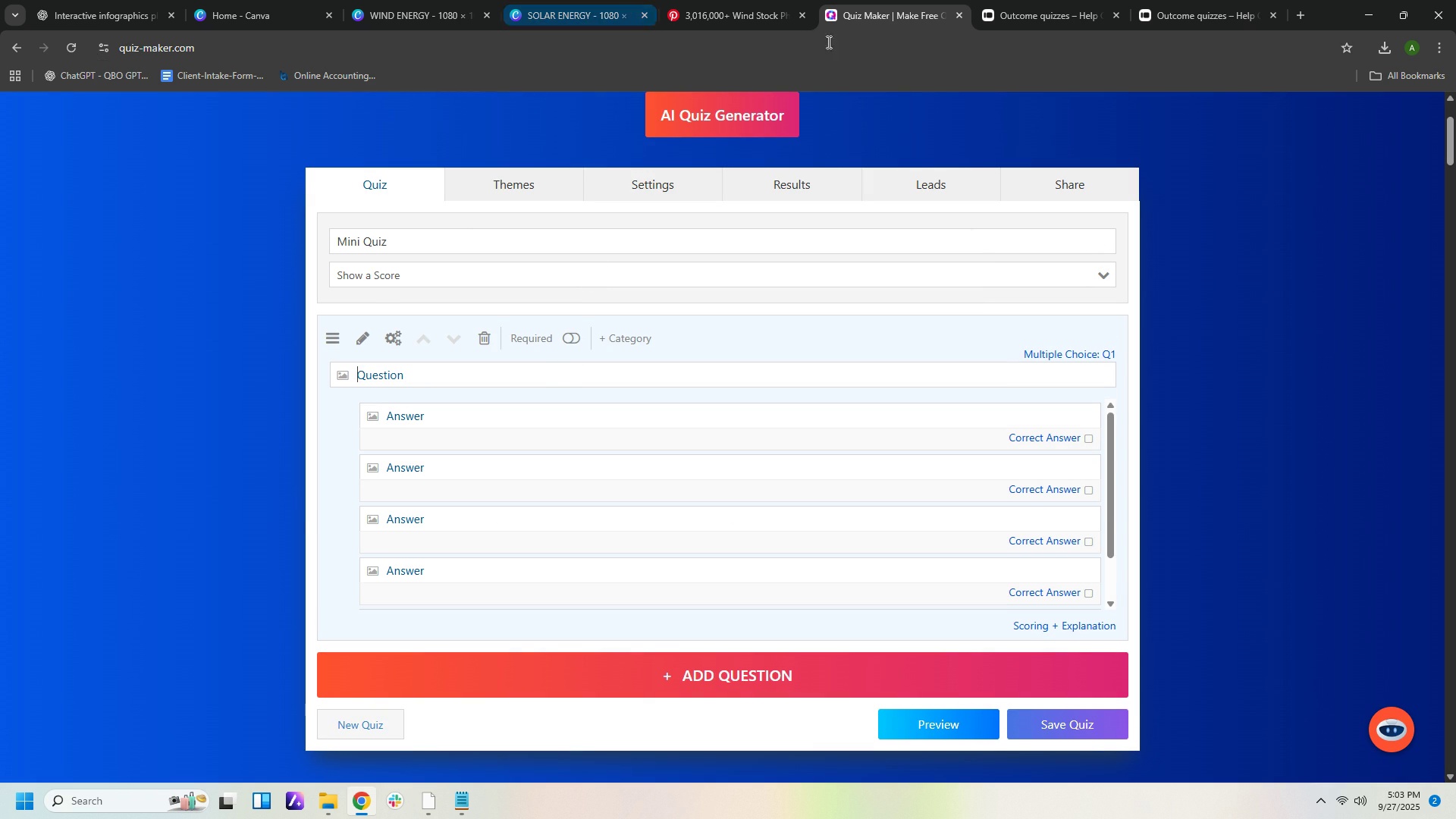 
left_click([1046, 15])
 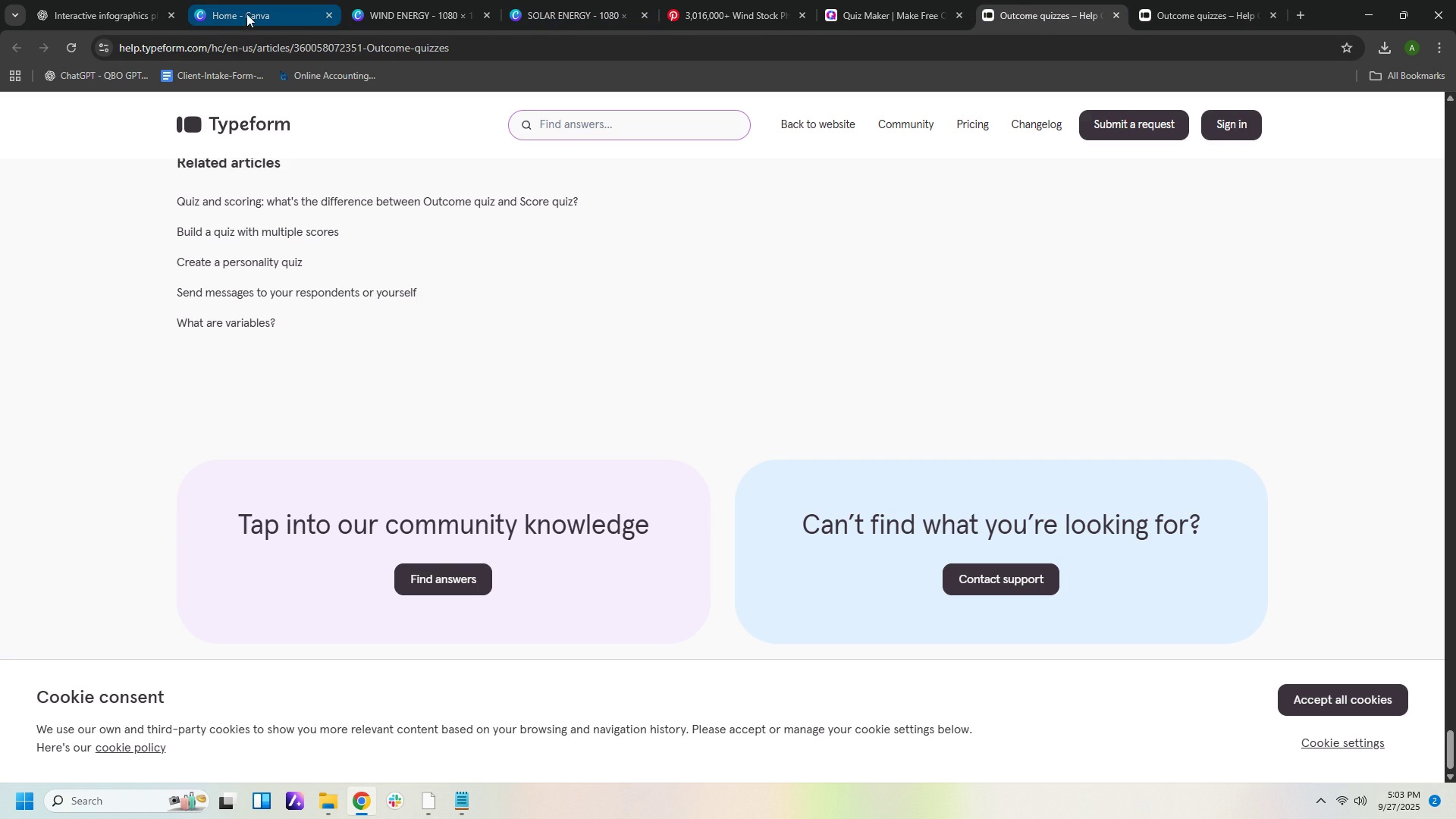 
left_click([557, 13])
 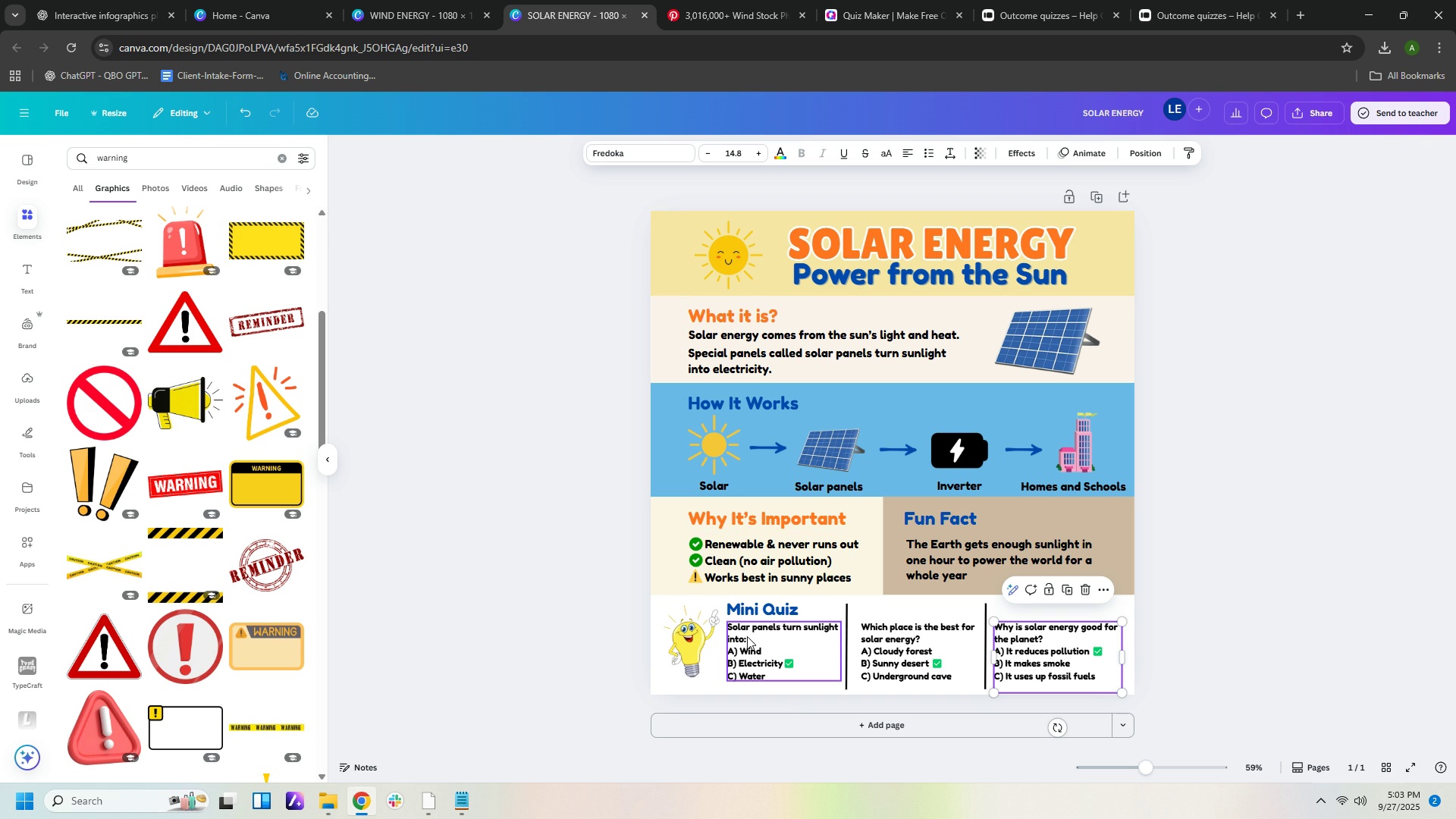 
left_click([748, 636])
 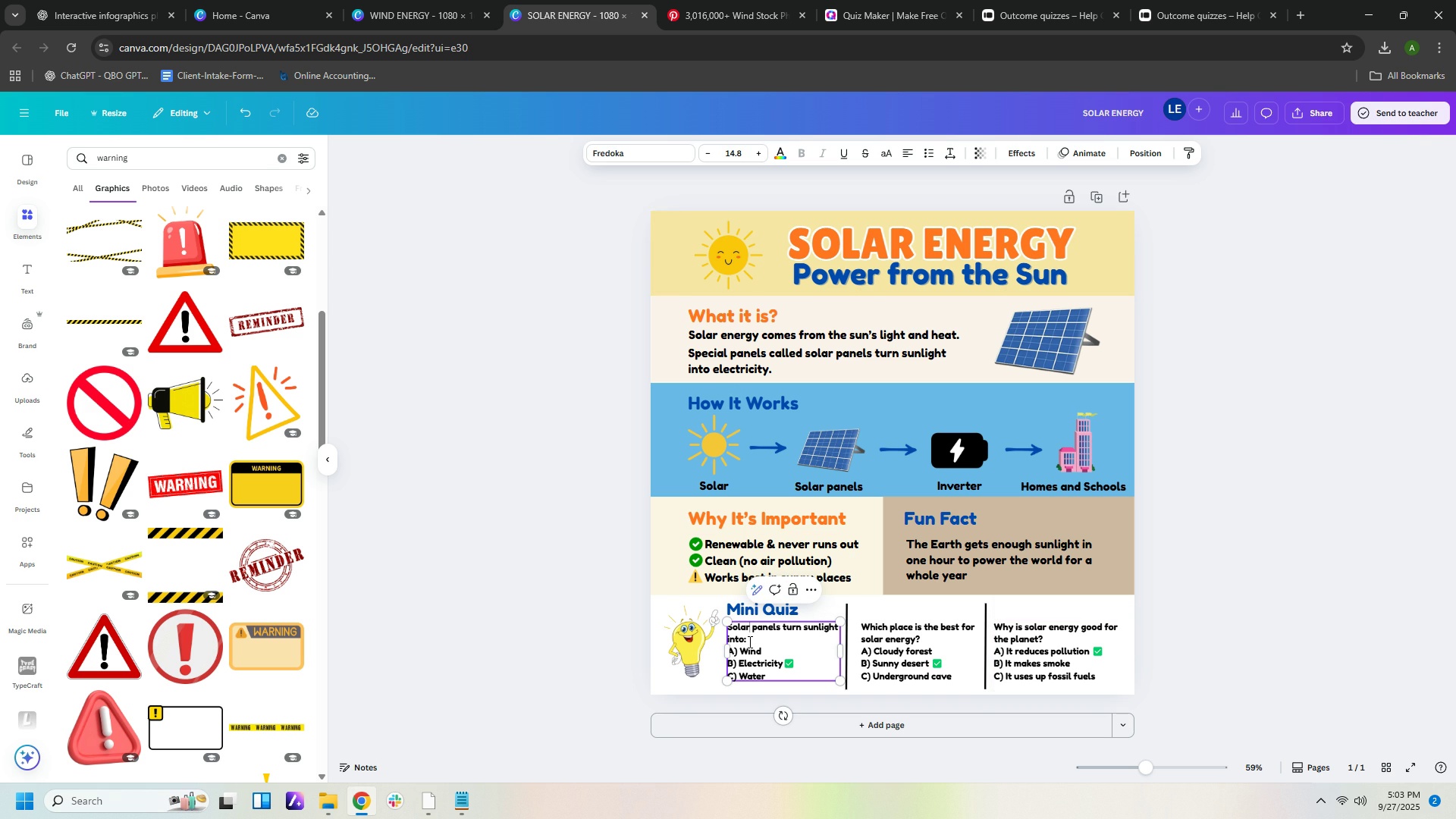 
left_click([748, 642])